 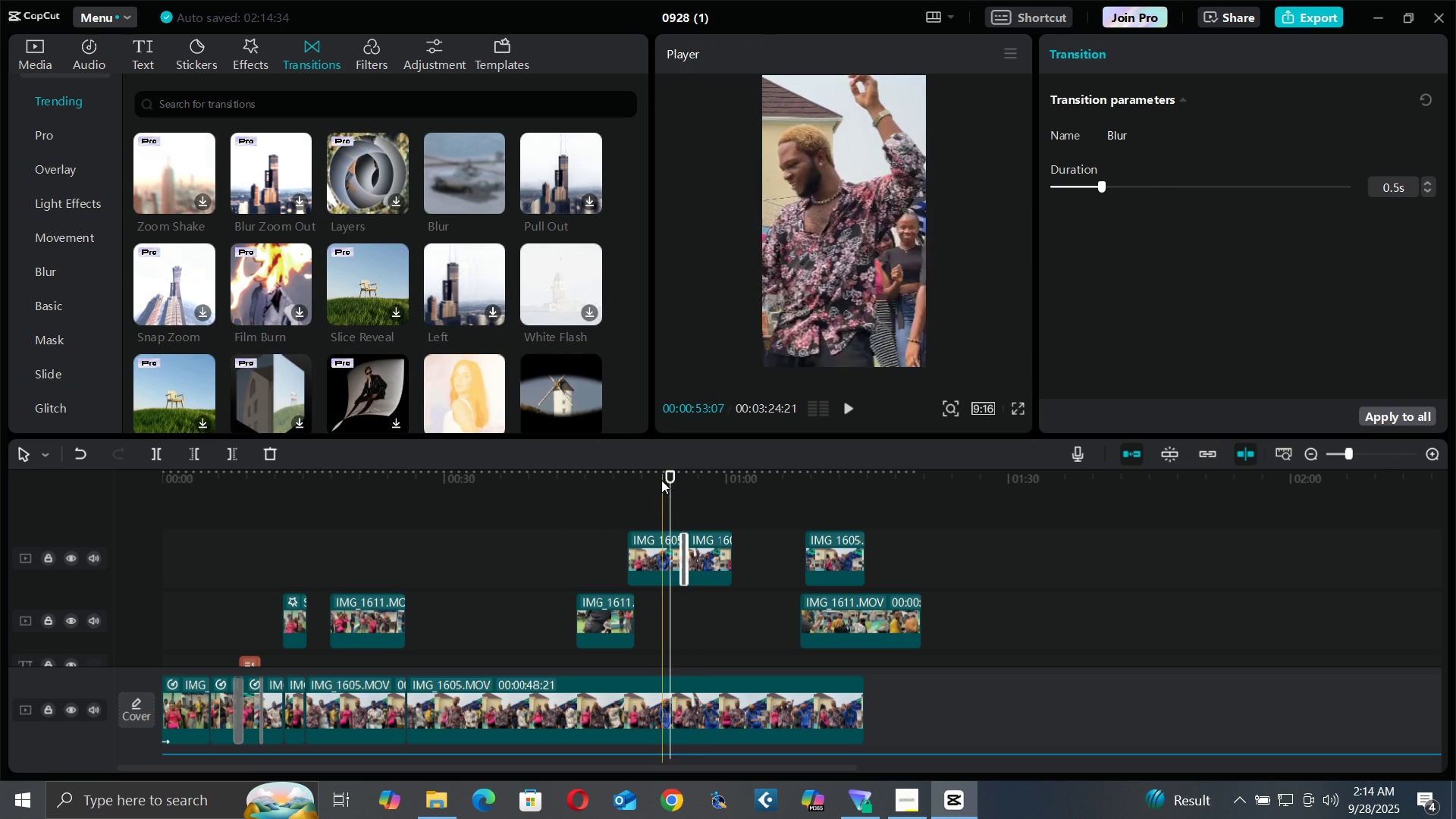 
key(Space)
 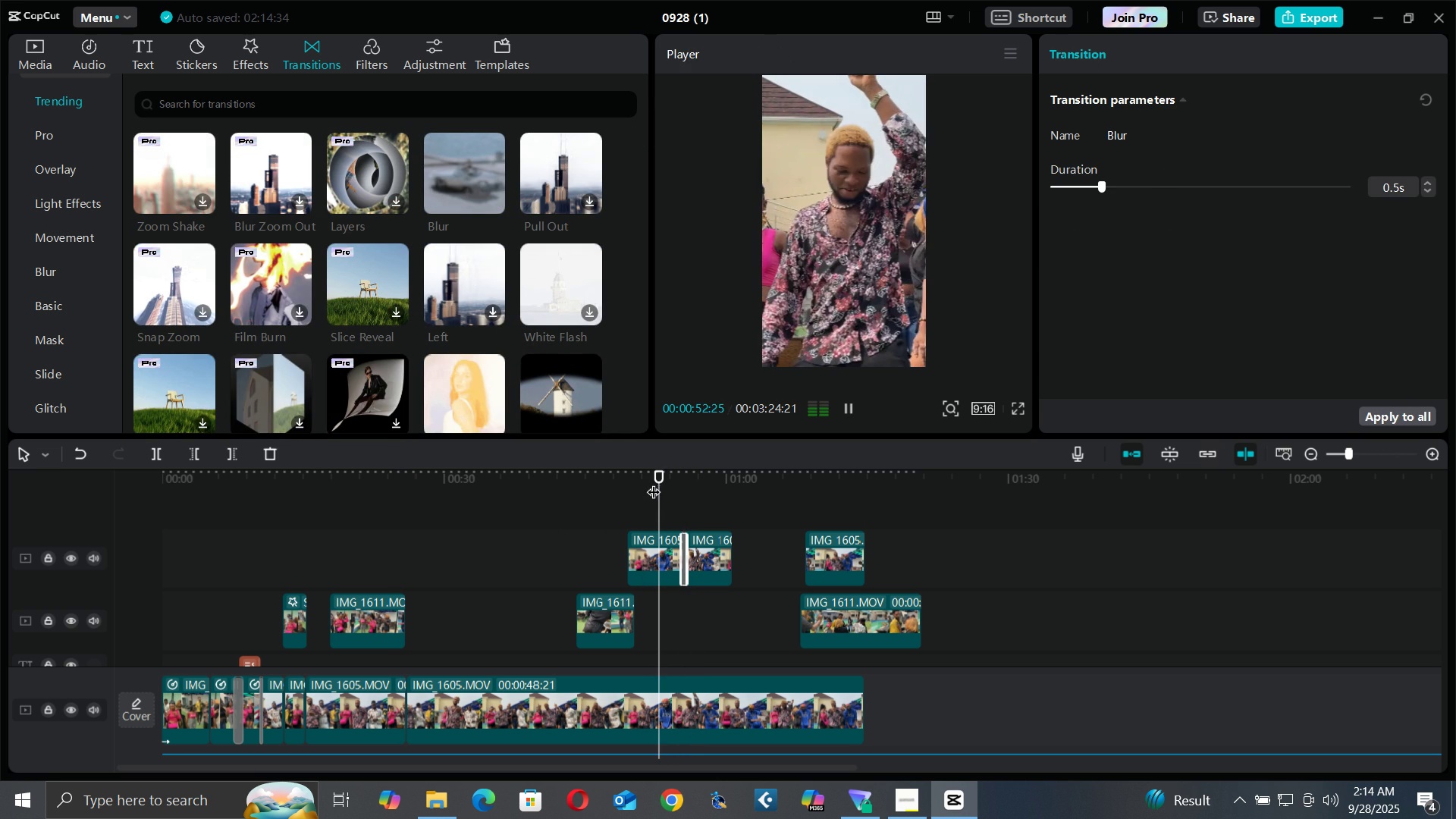 
key(Space)
 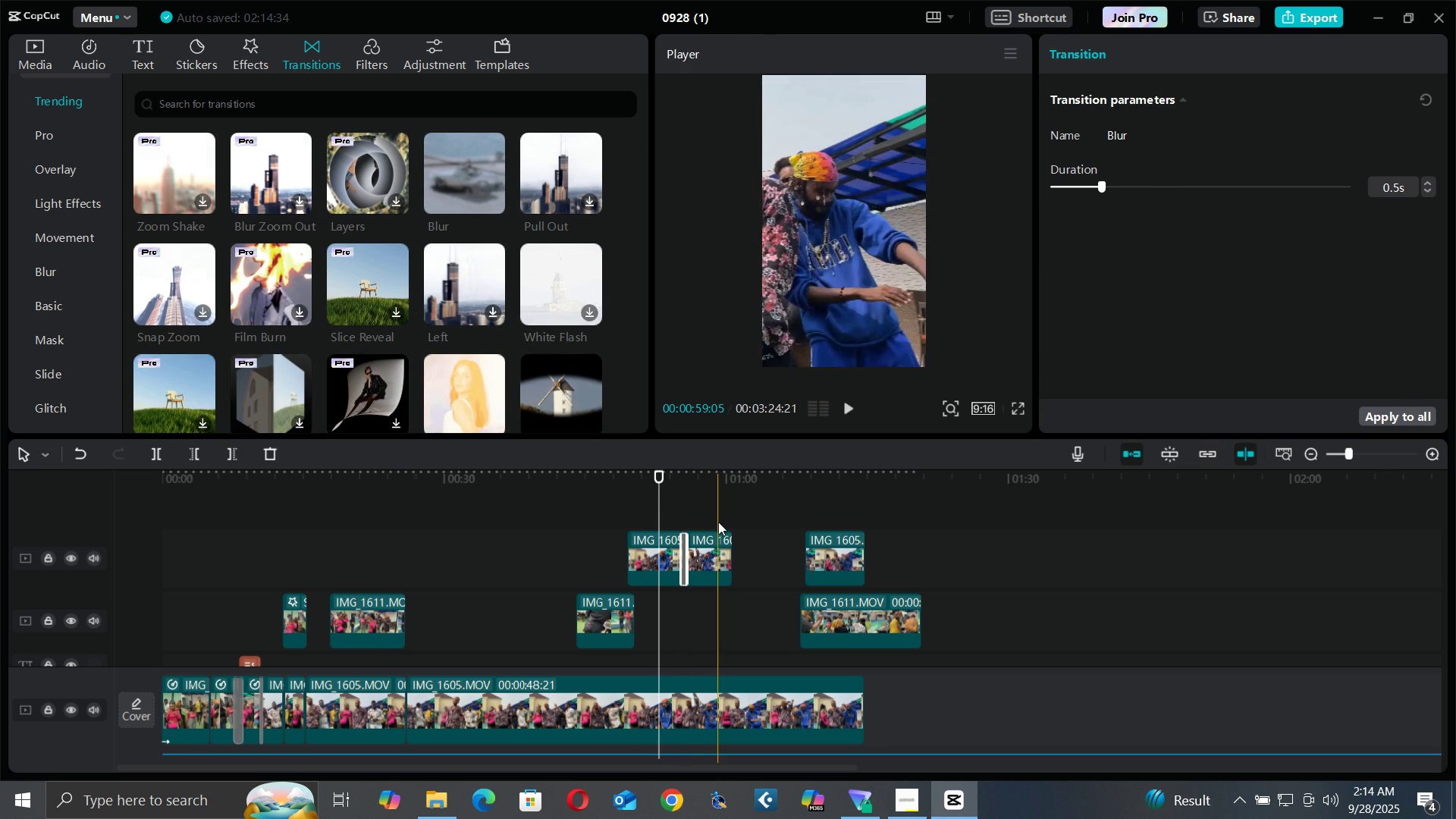 
key(Space)
 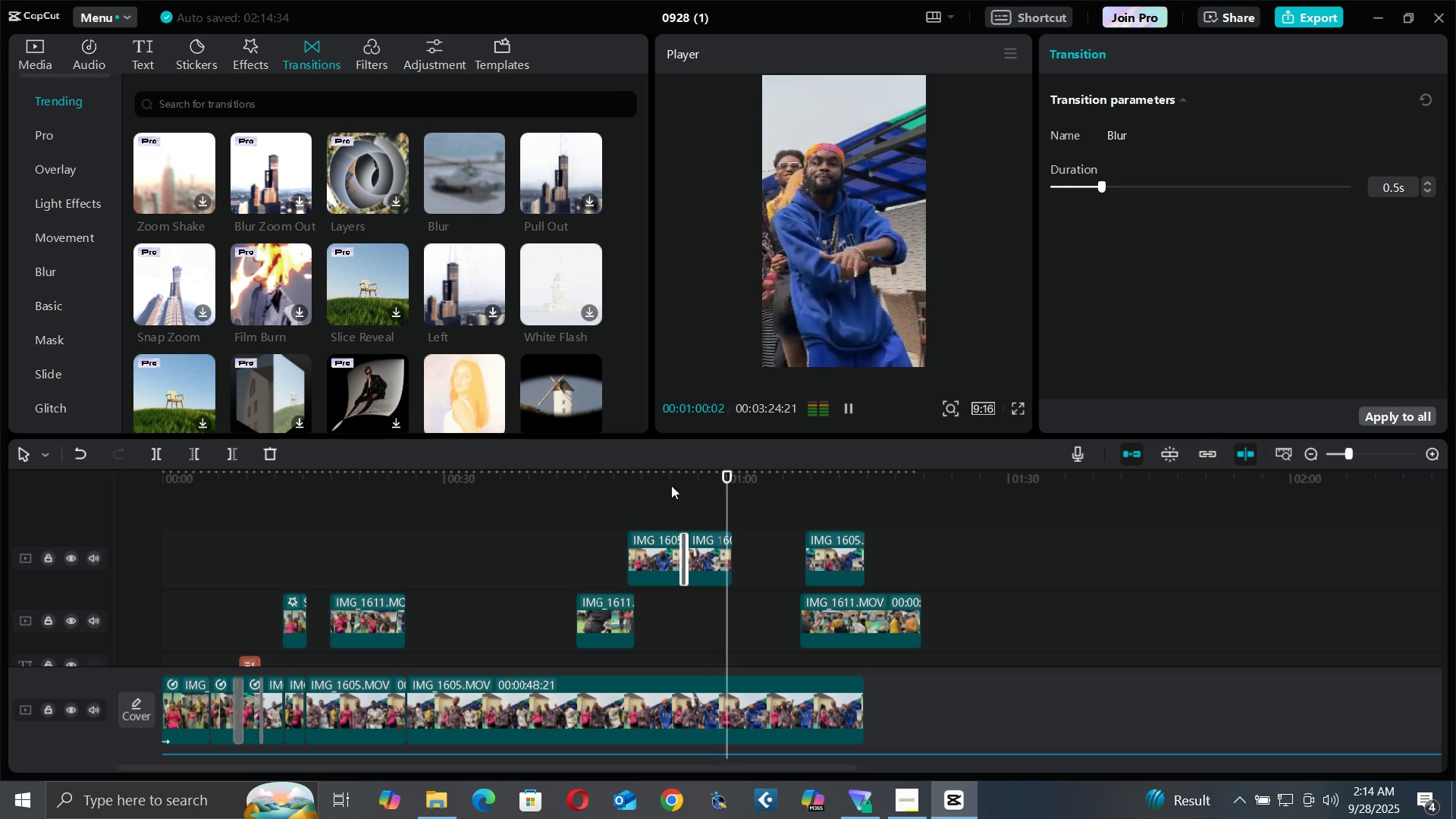 
left_click([650, 476])
 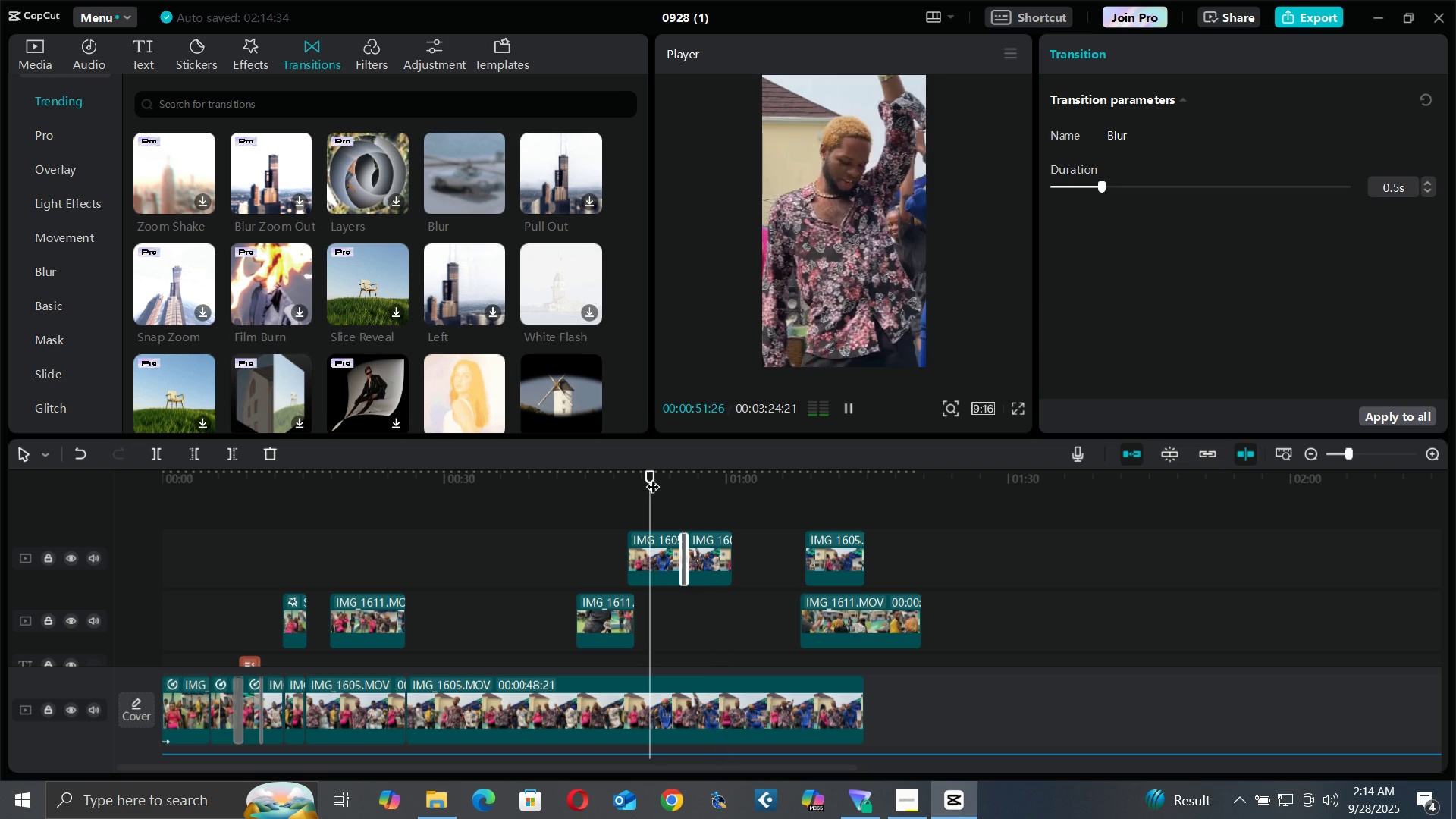 
key(Space)
 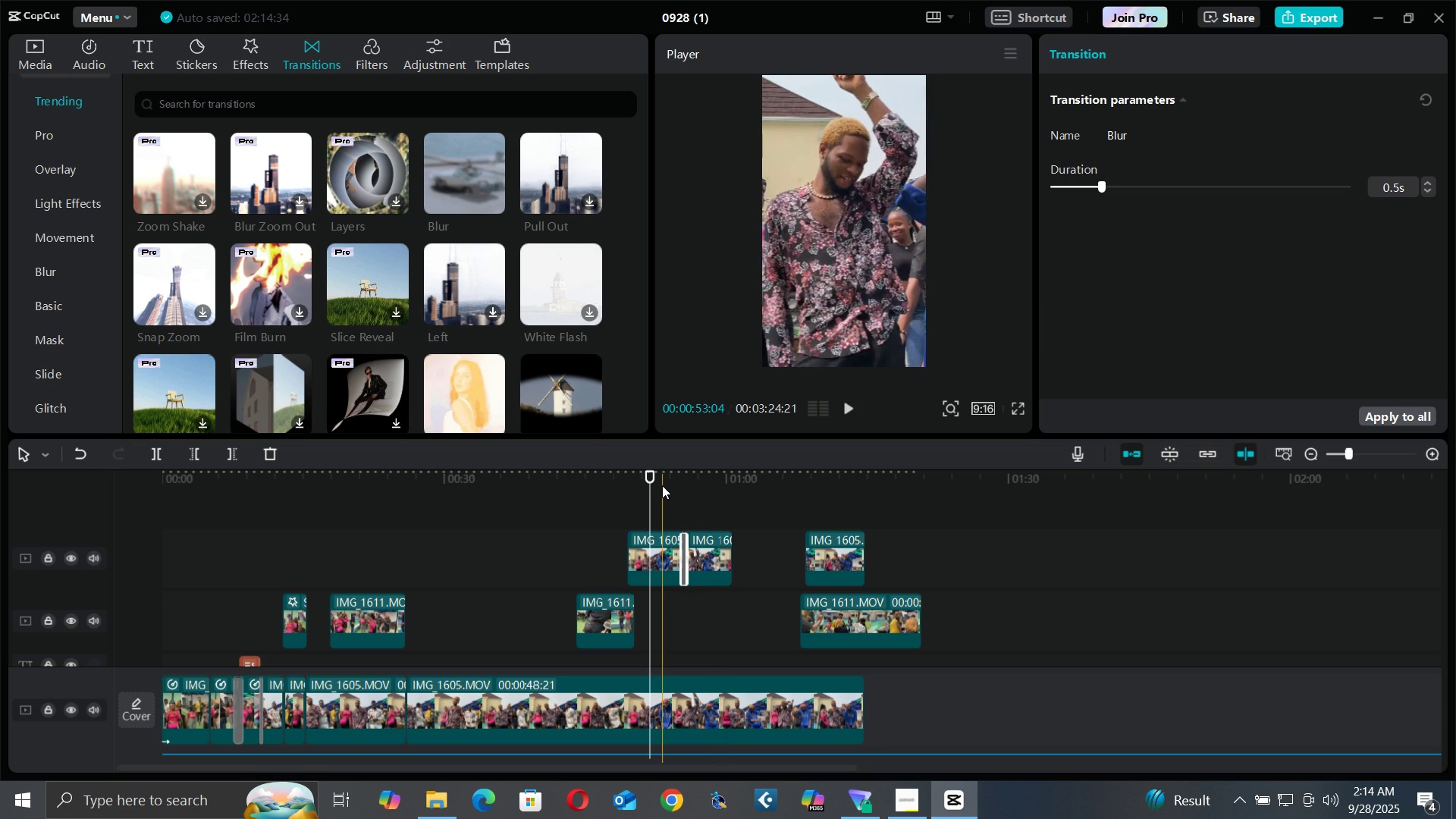 
key(Space)
 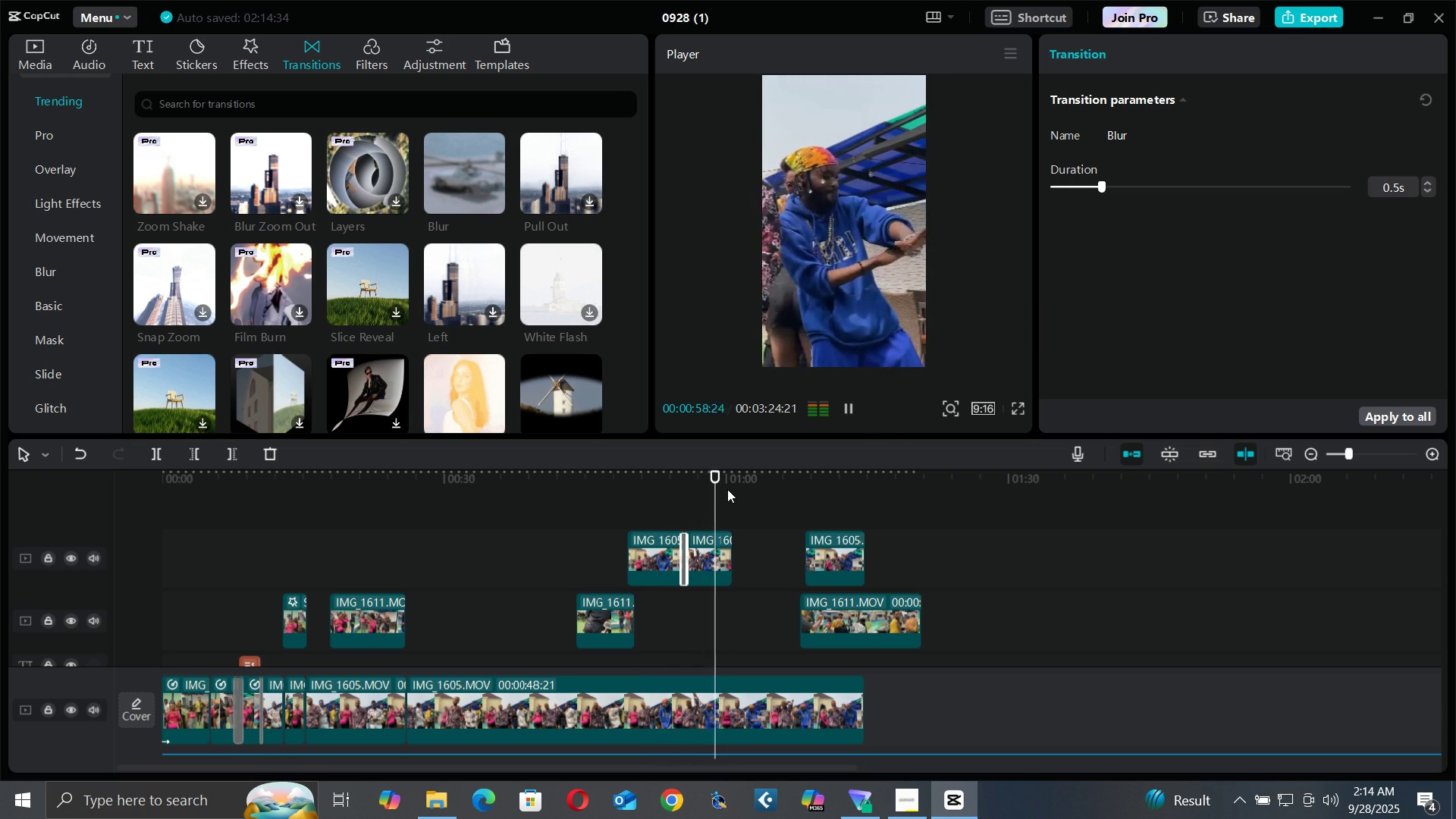 
wait(7.62)
 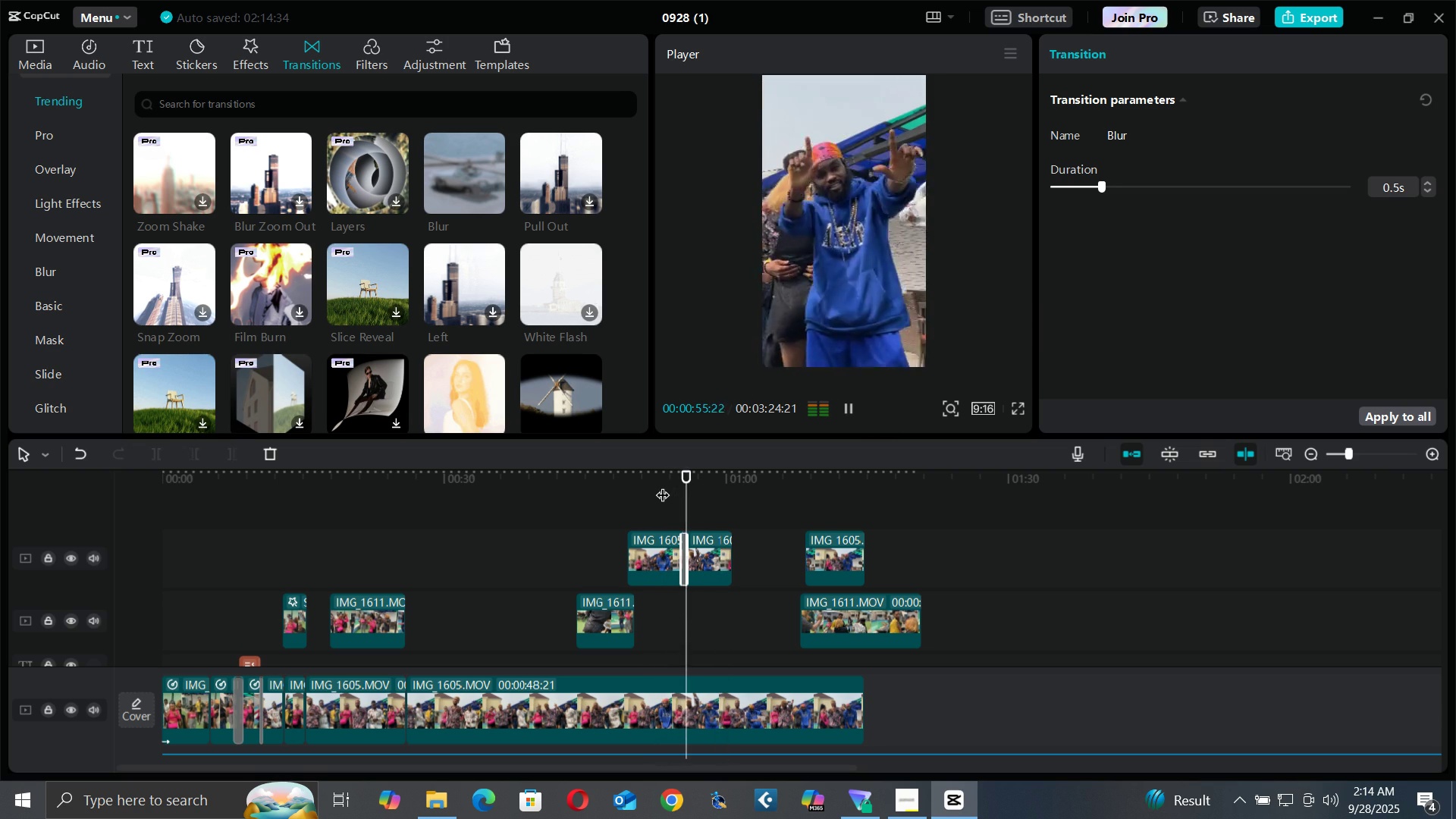 
key(Space)
 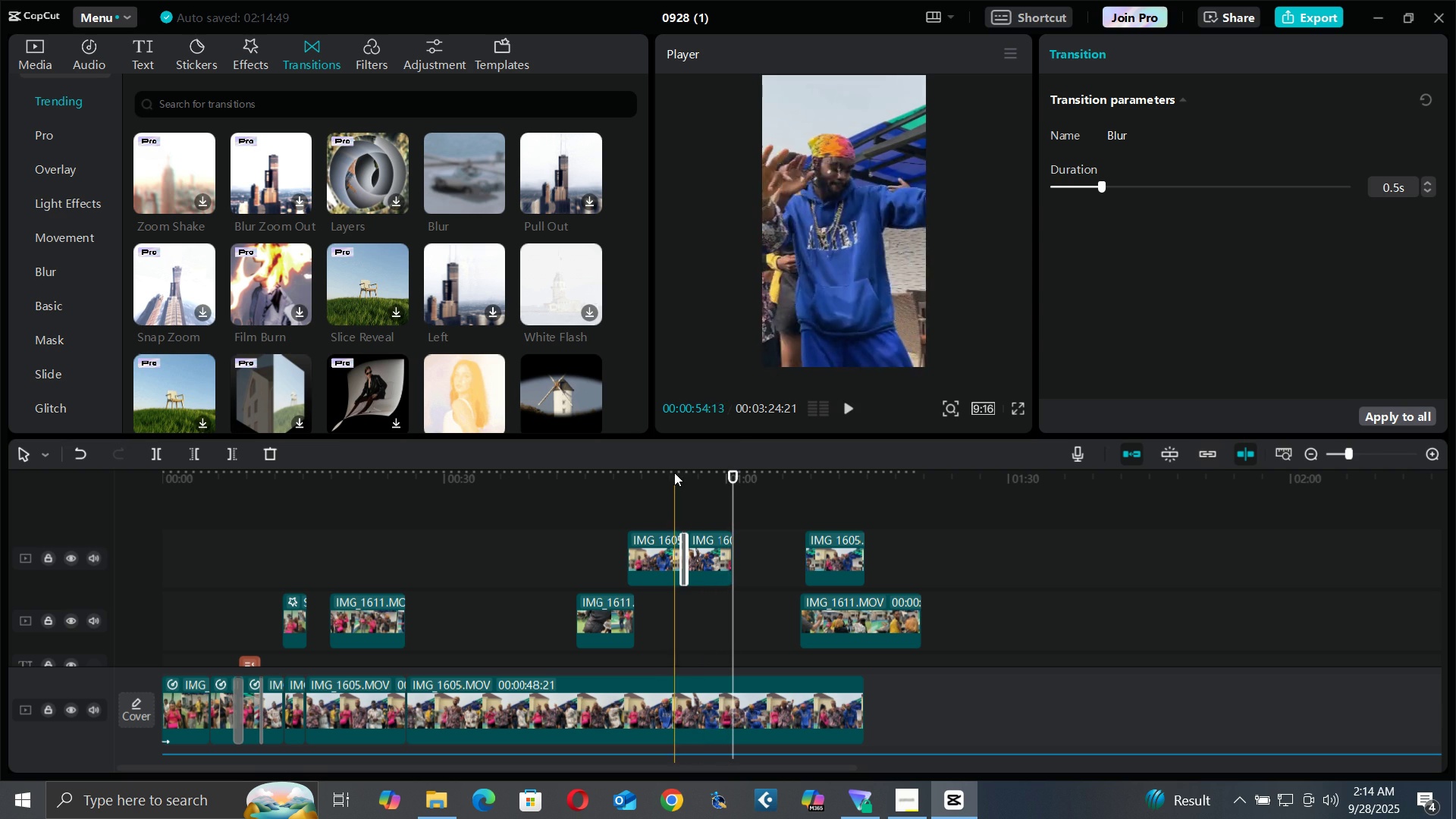 
left_click([674, 472])
 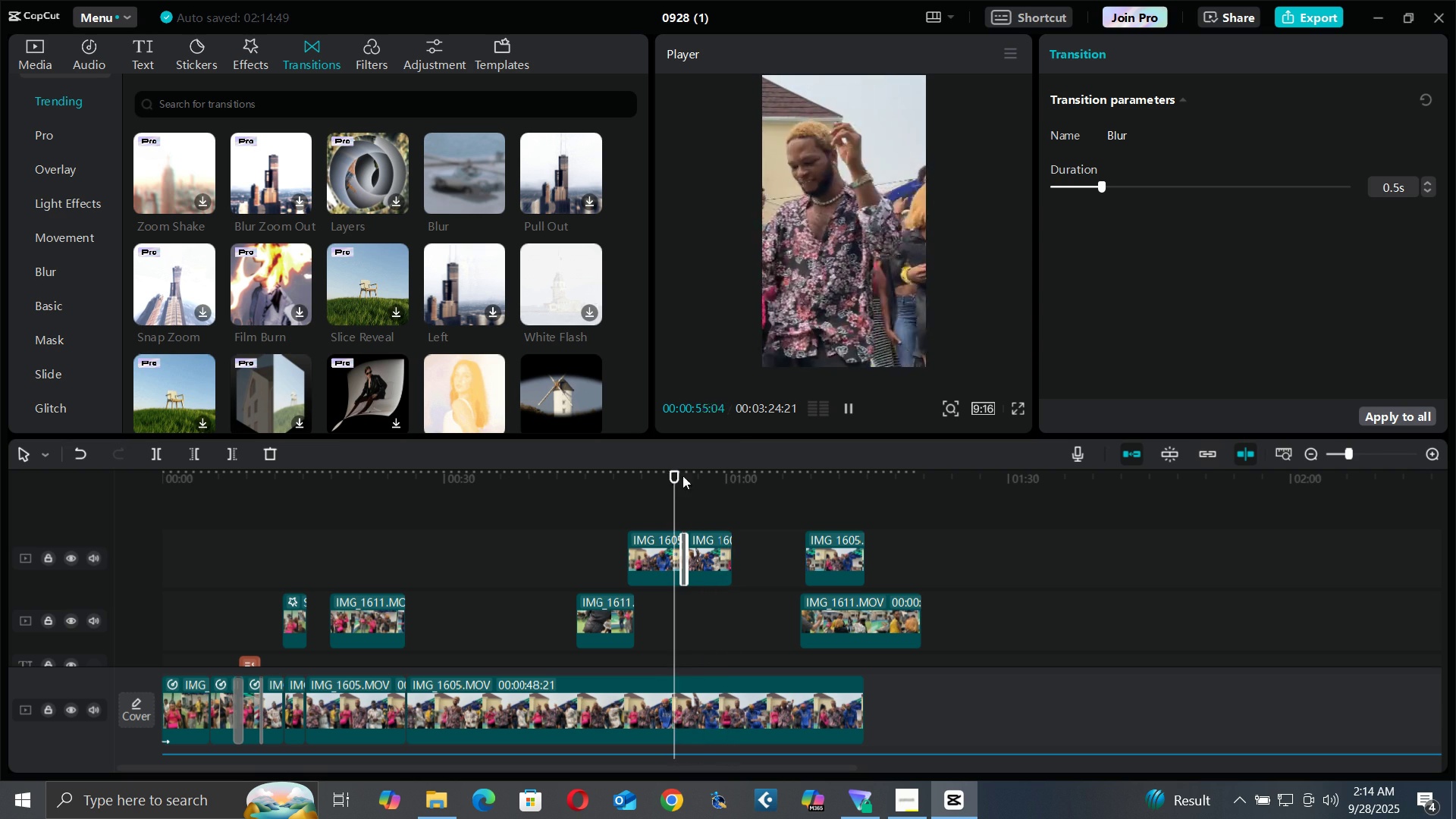 
key(Space)
 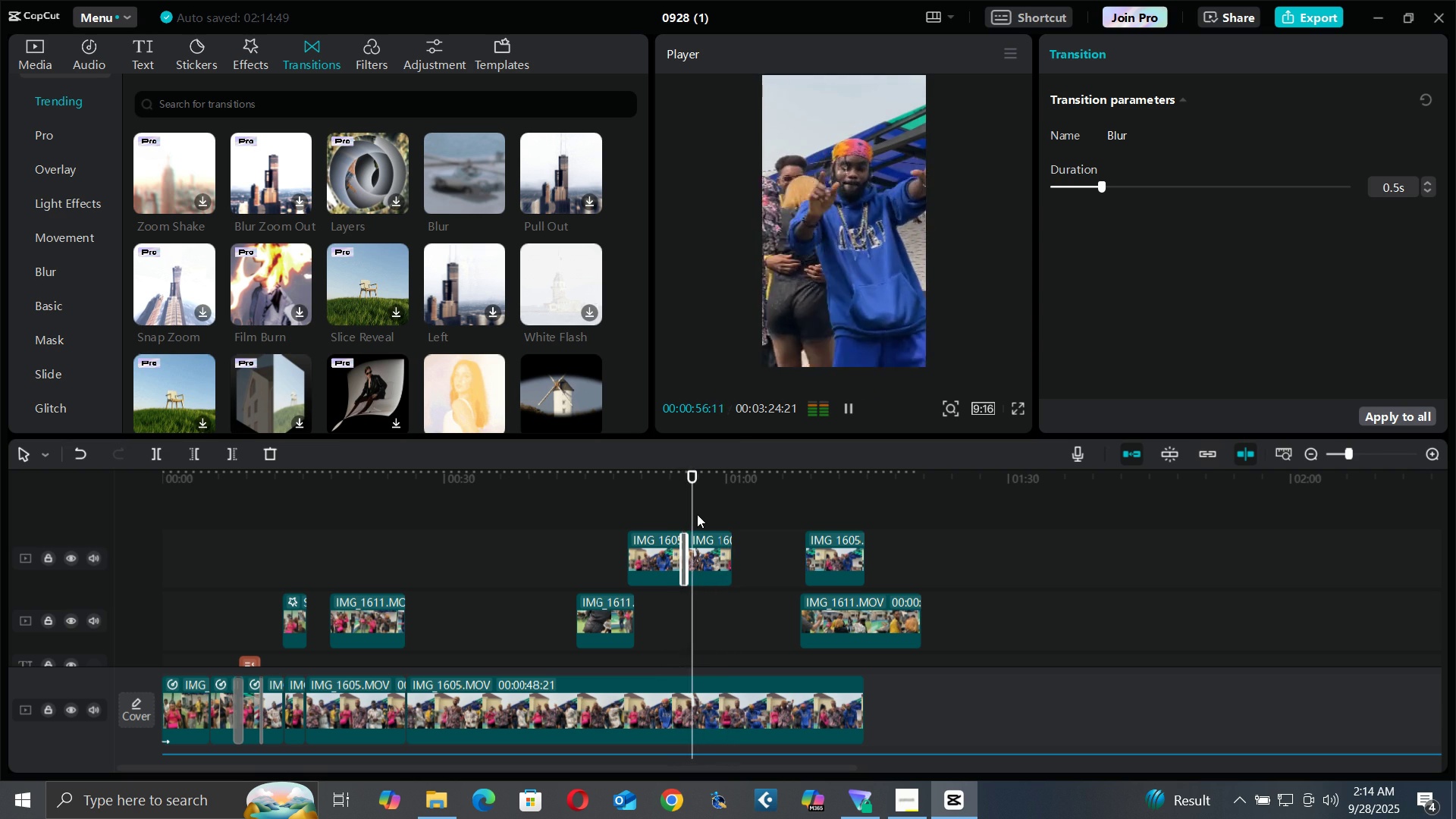 
key(Space)